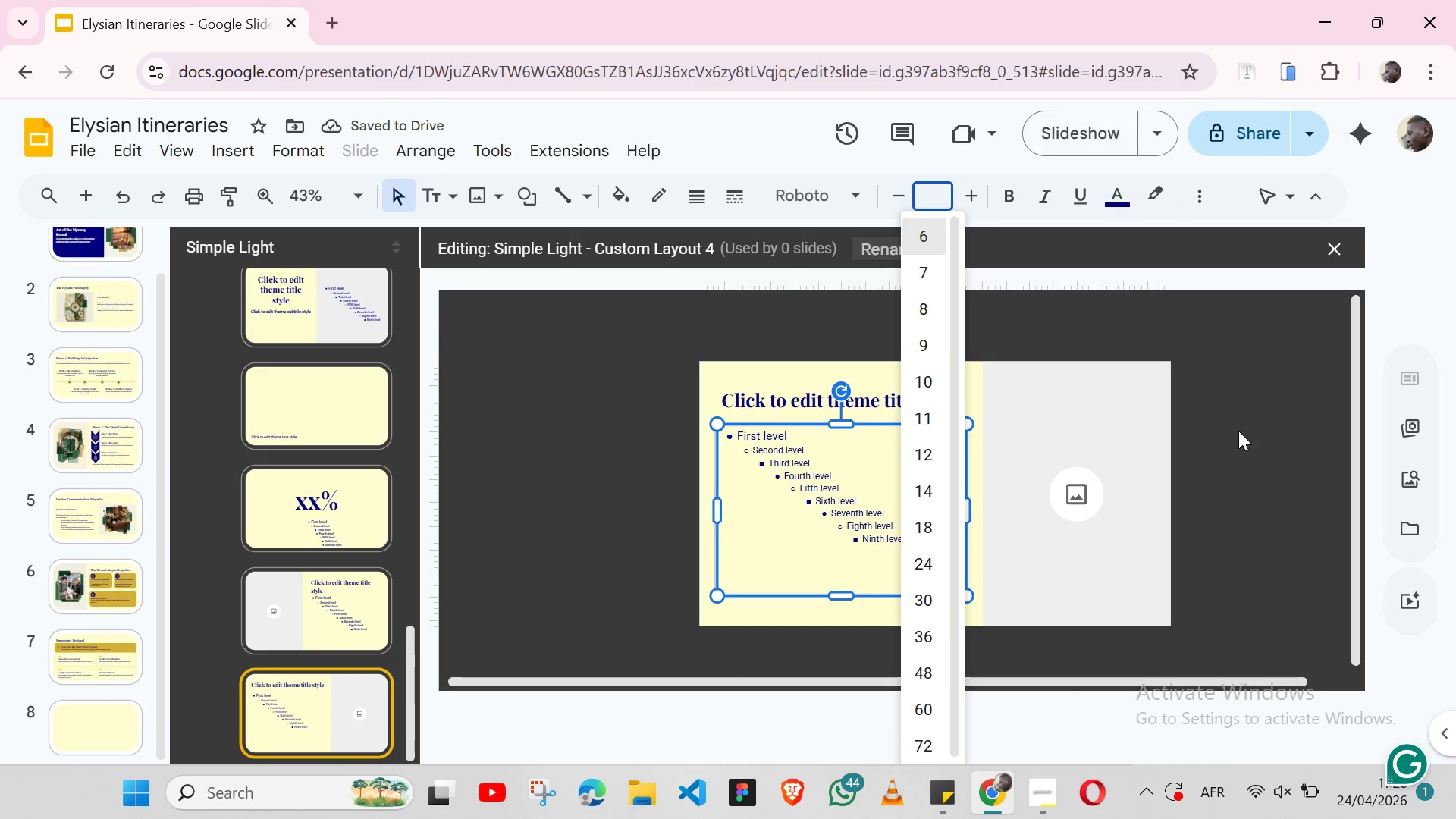 
left_click([1256, 435])
 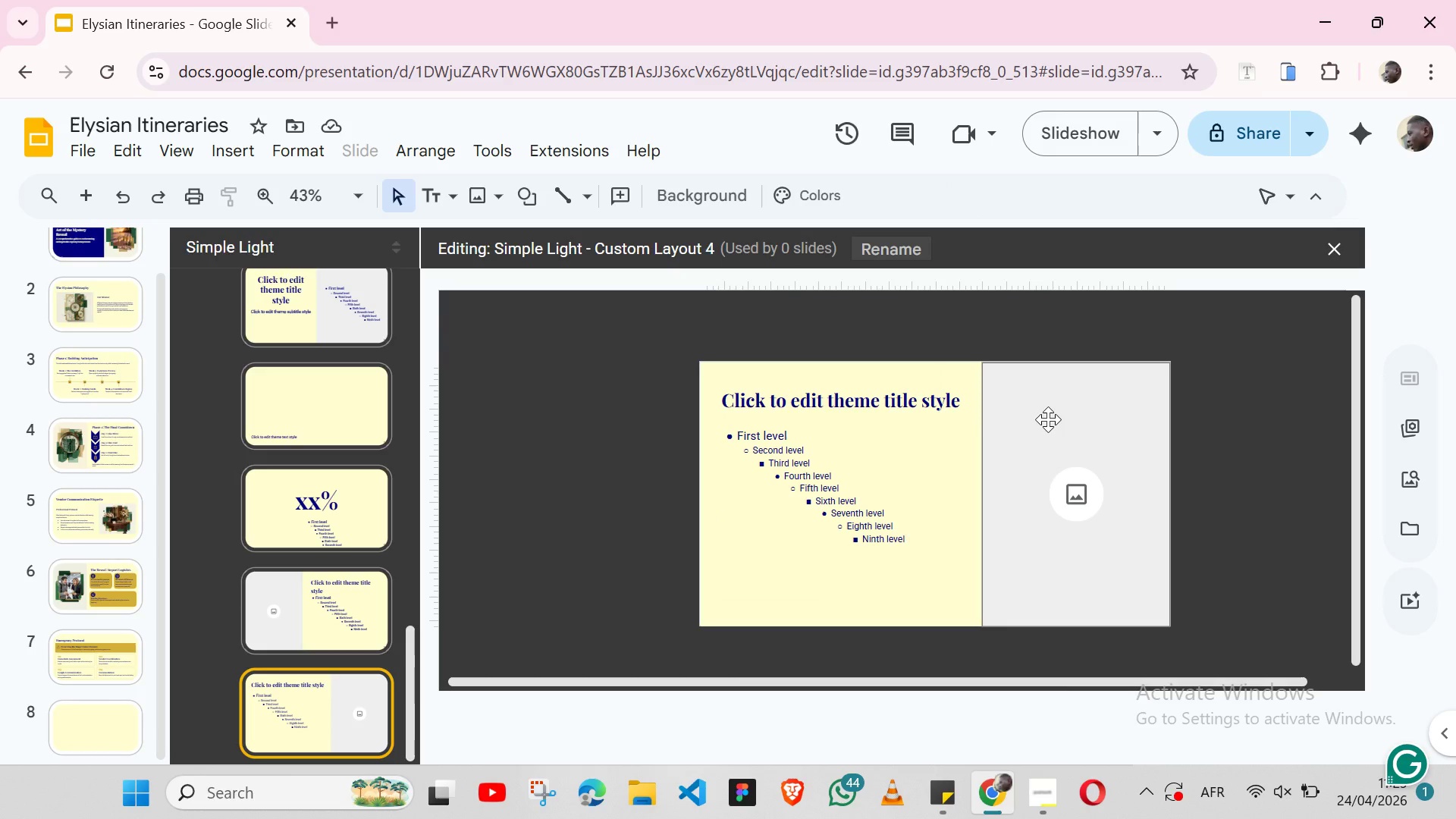 
wait(6.06)
 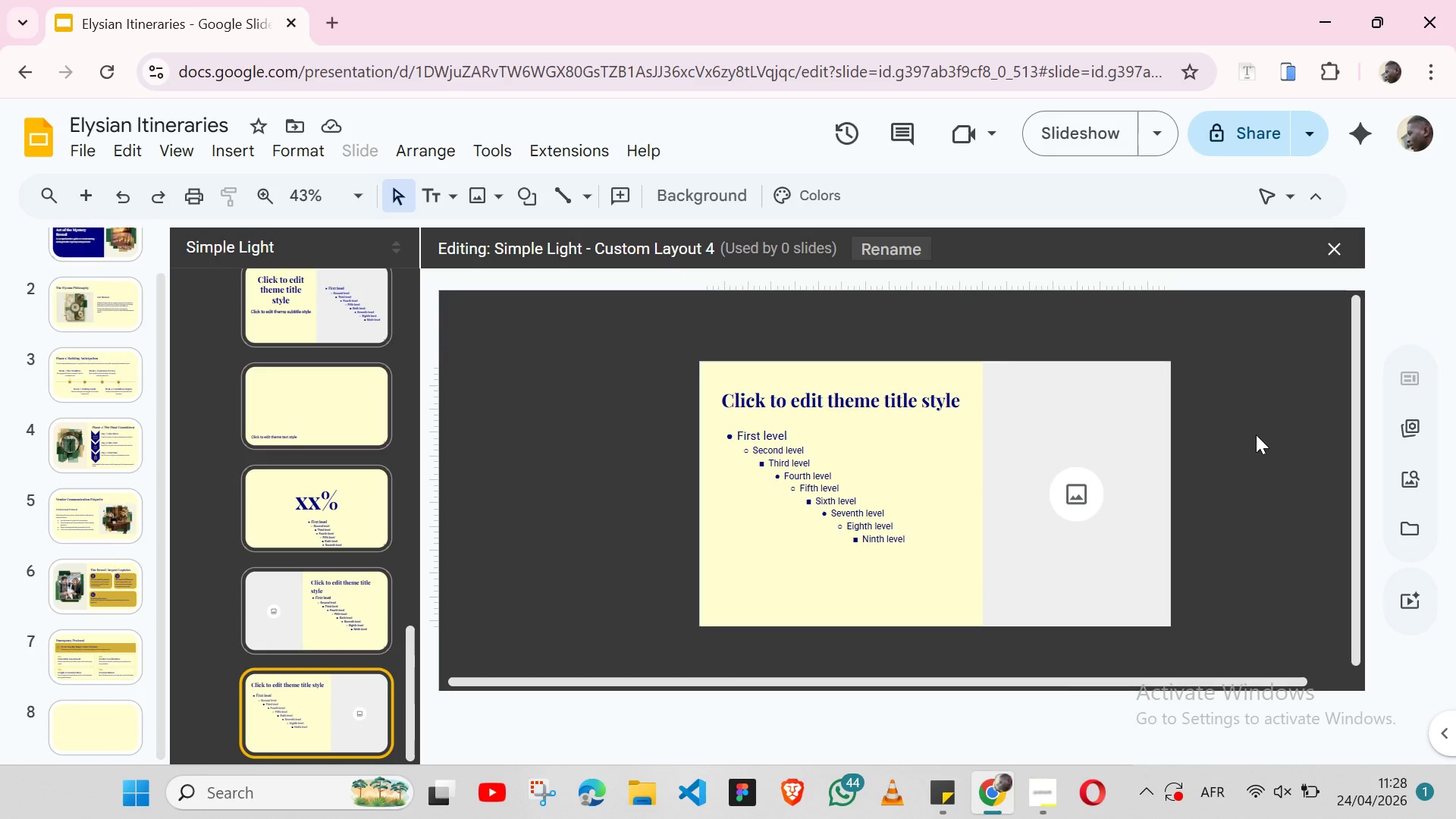 
left_click([1048, 419])
 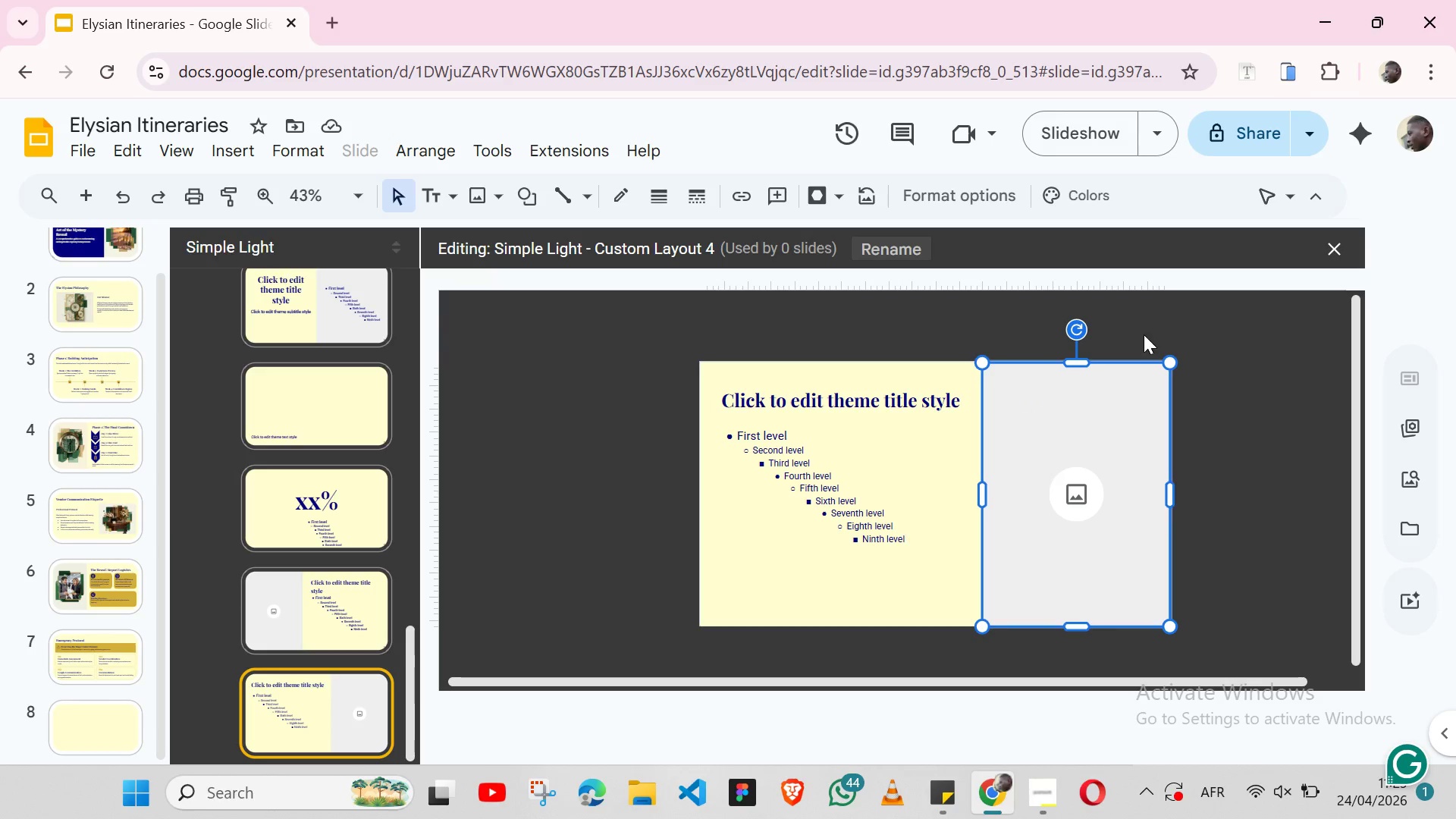 
wait(6.06)
 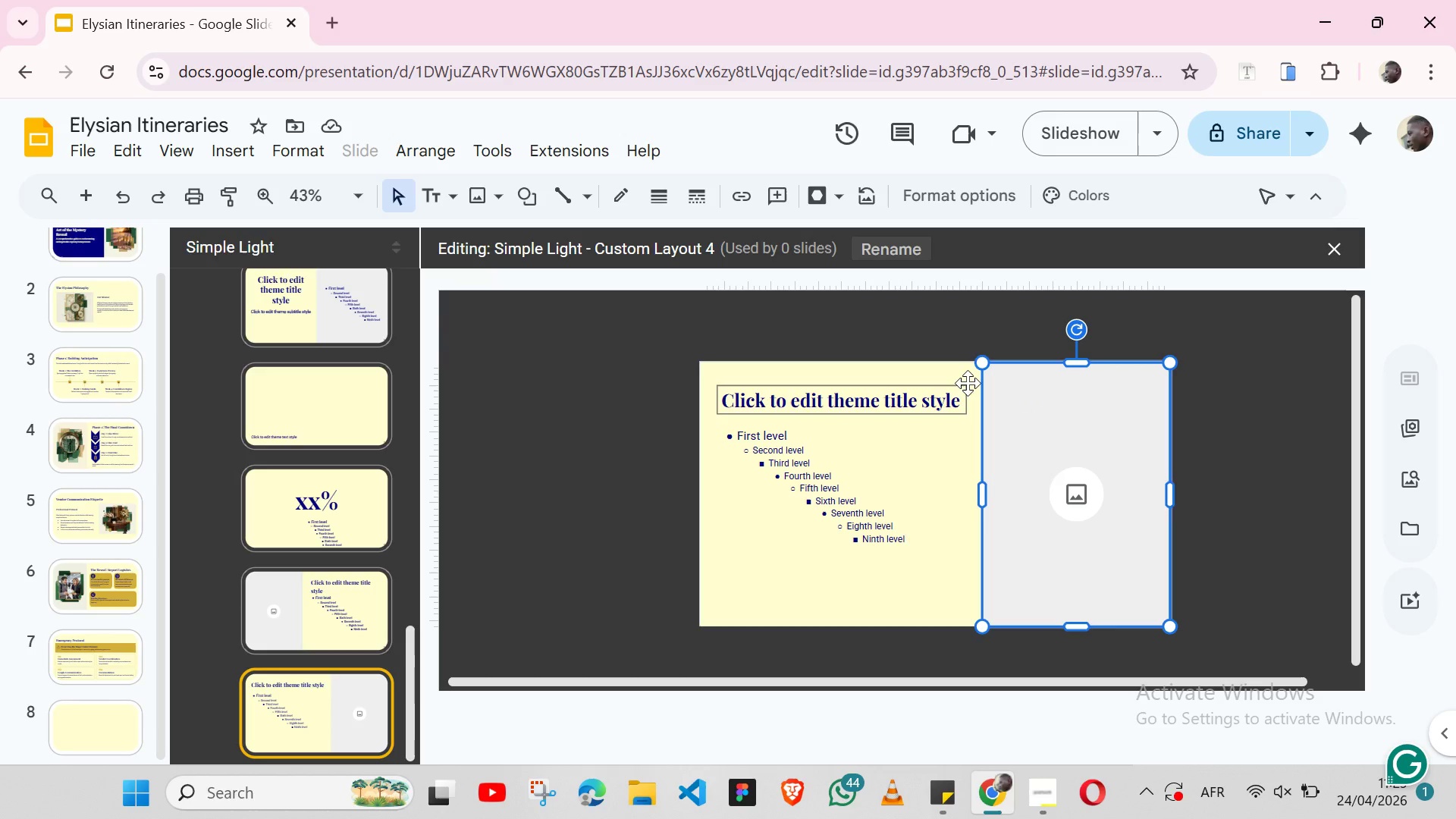 
left_click([1238, 372])
 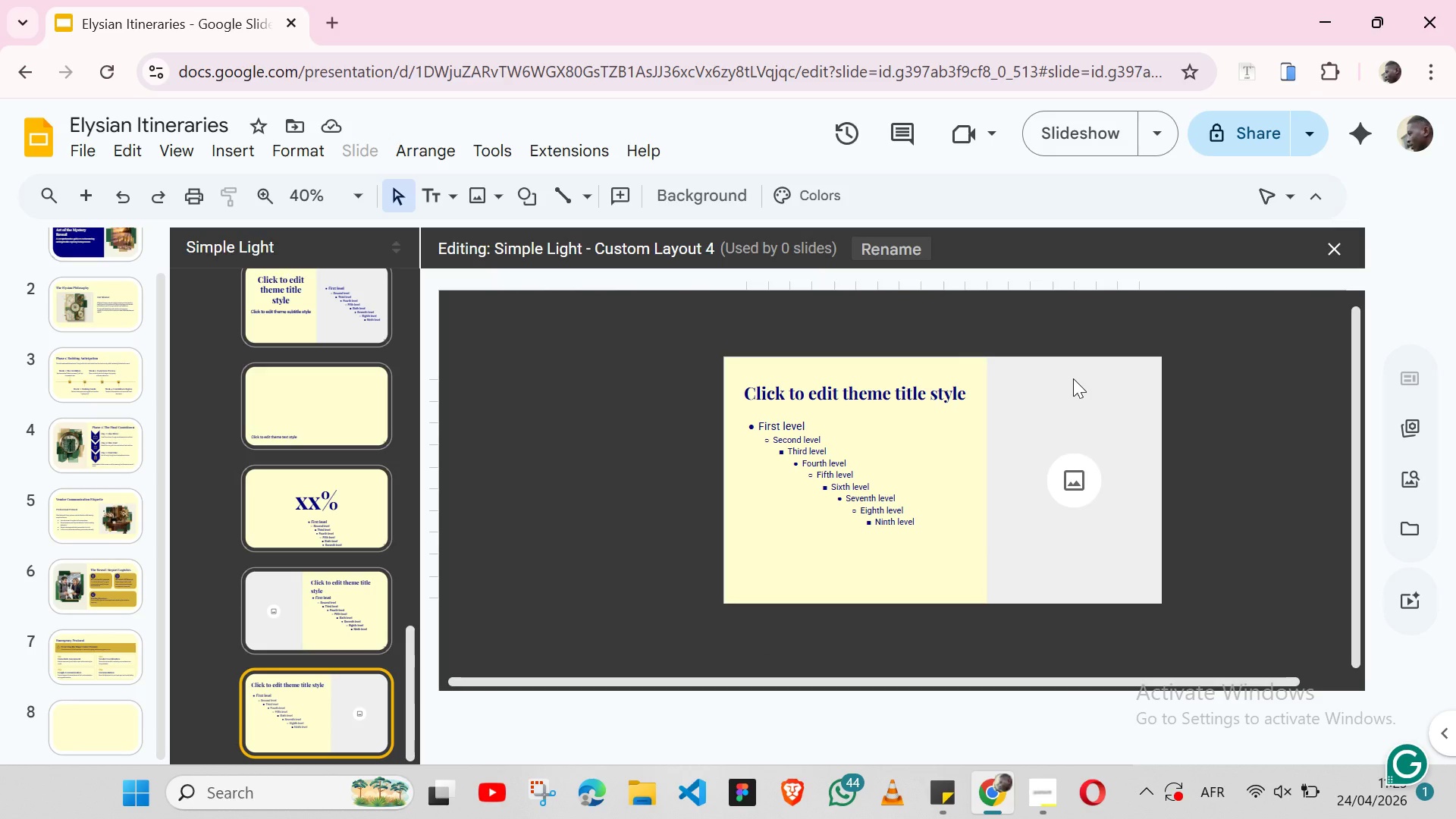 
wait(23.89)
 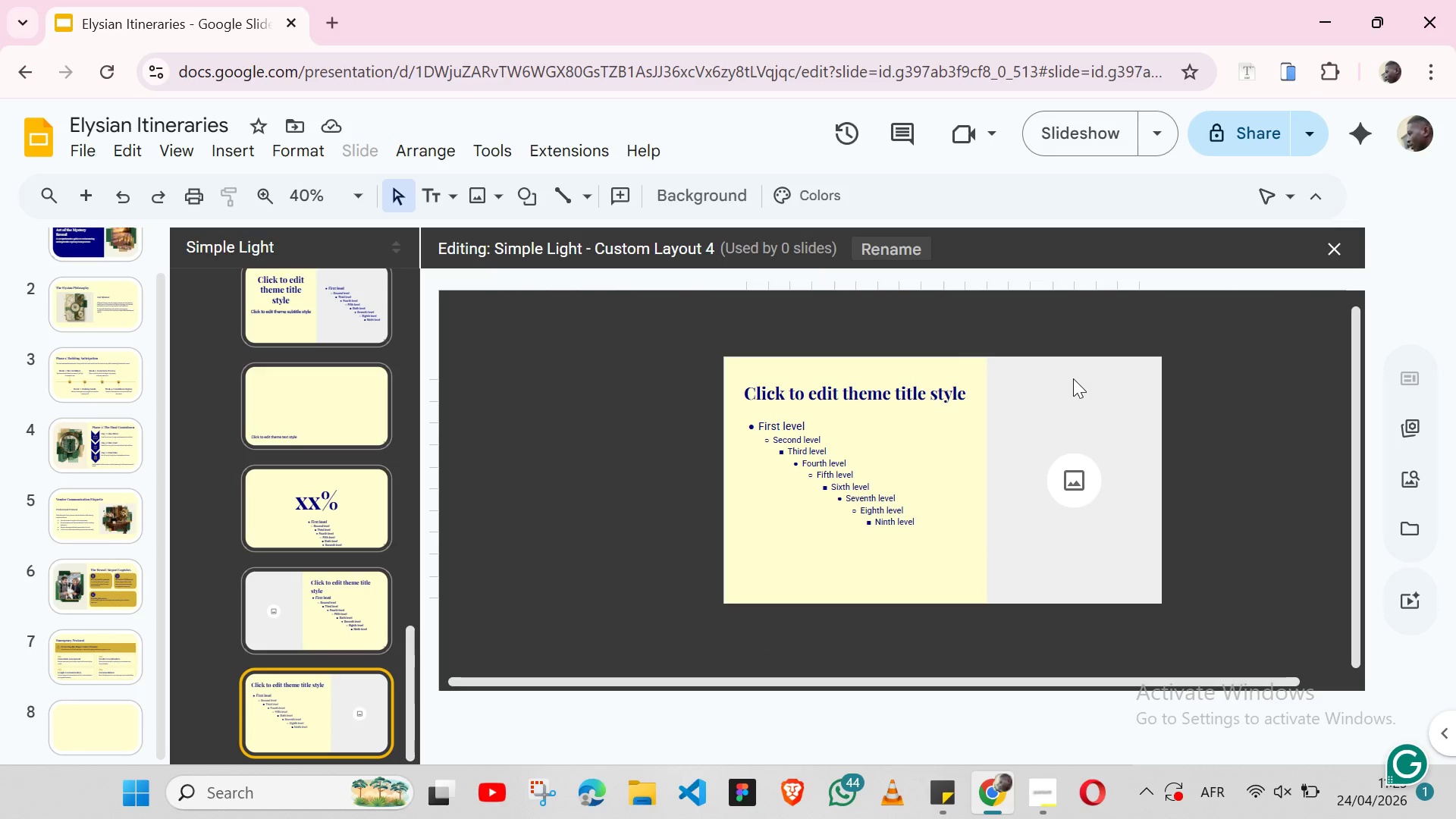 
left_click([1332, 246])
 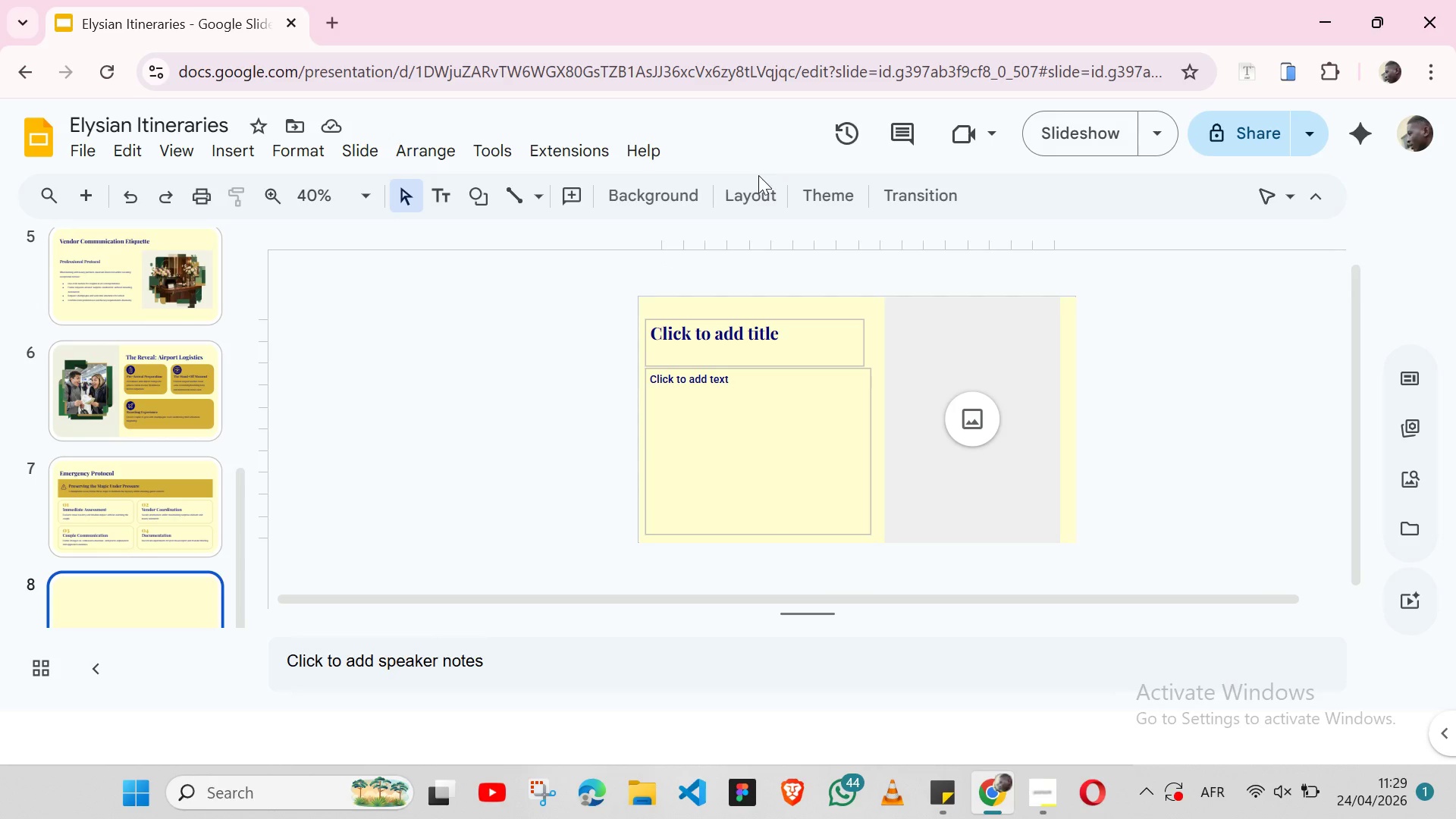 
left_click([758, 183])
 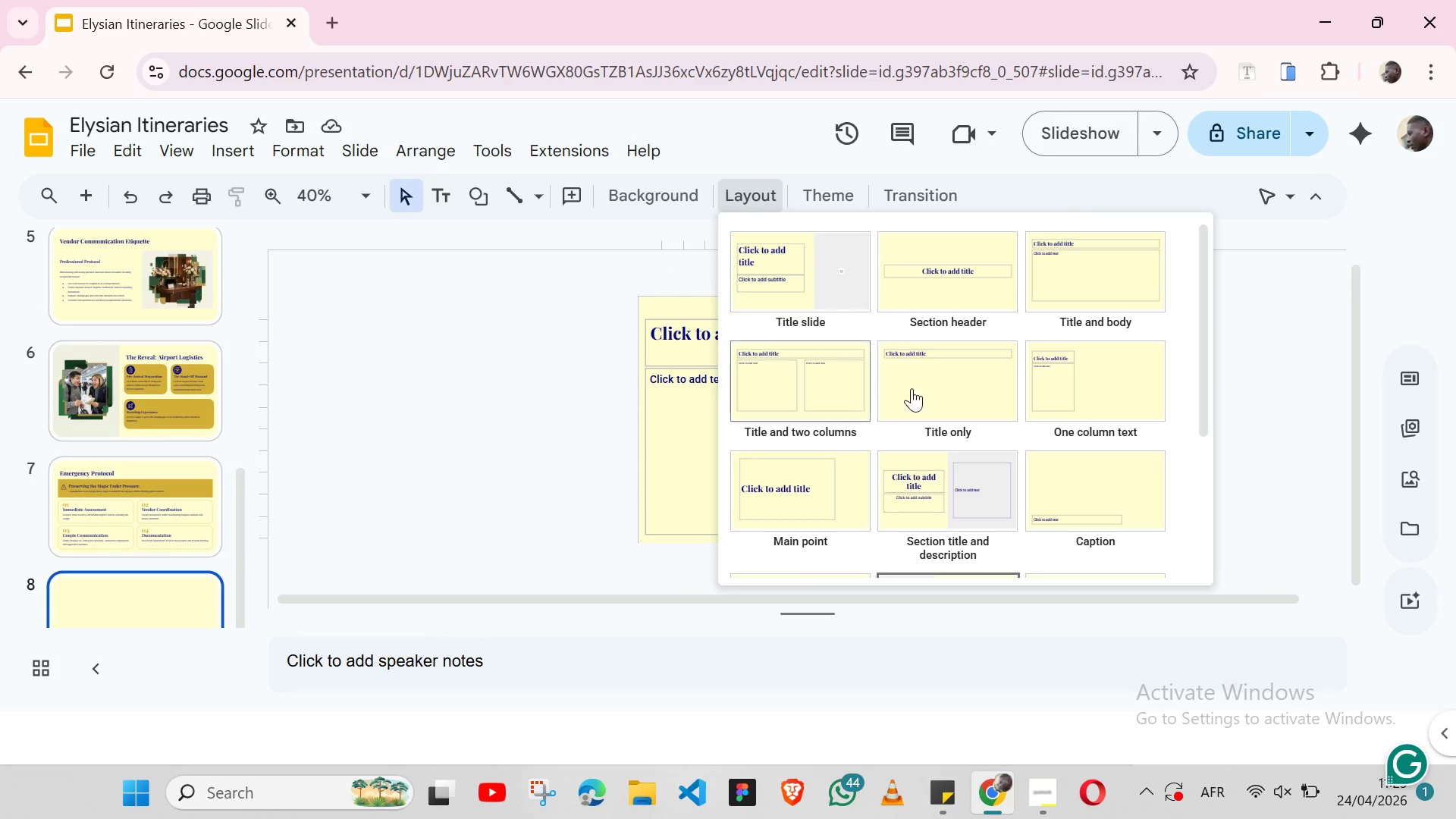 
mouse_move([936, 403])
 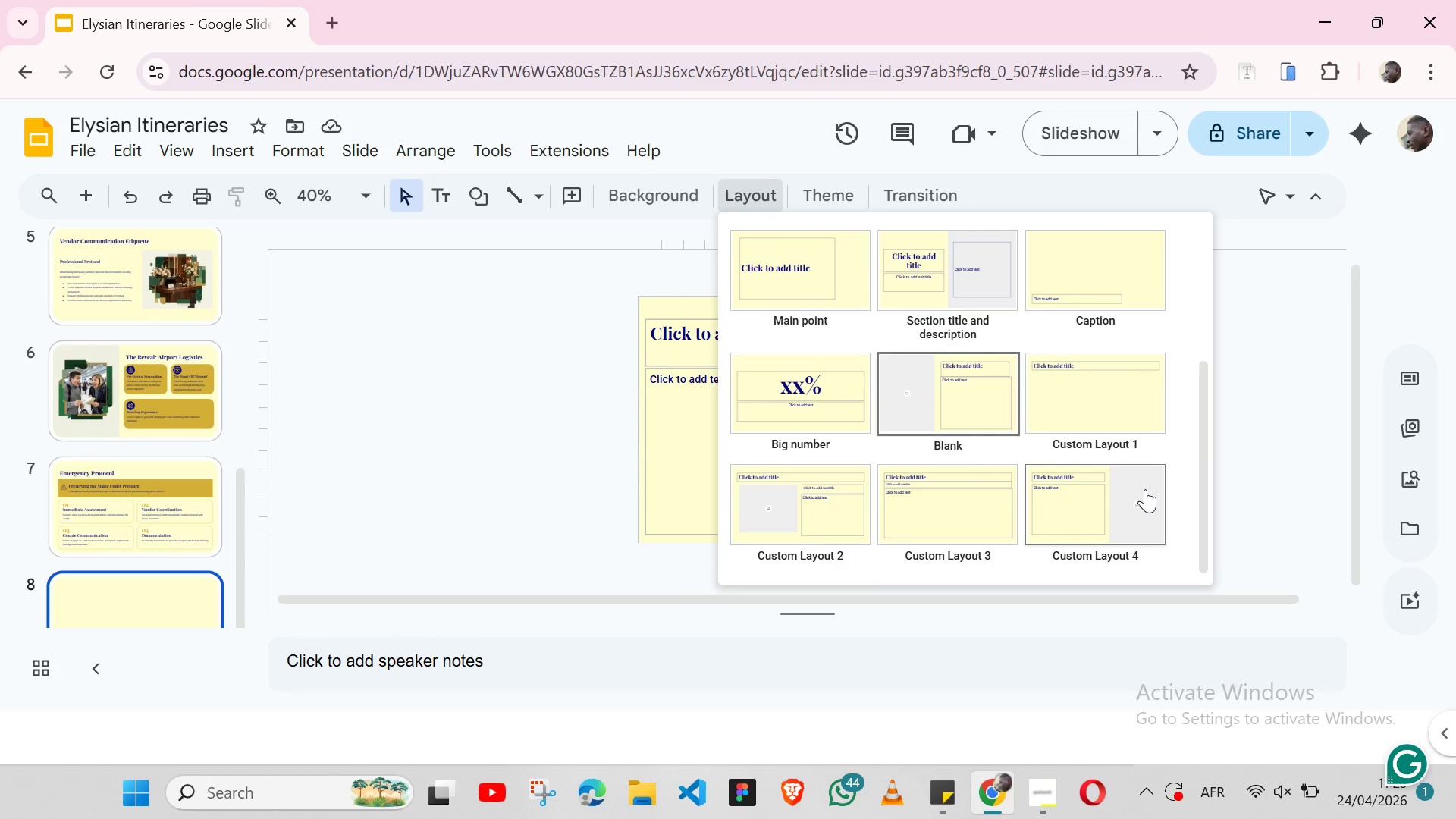 
left_click([1145, 489])
 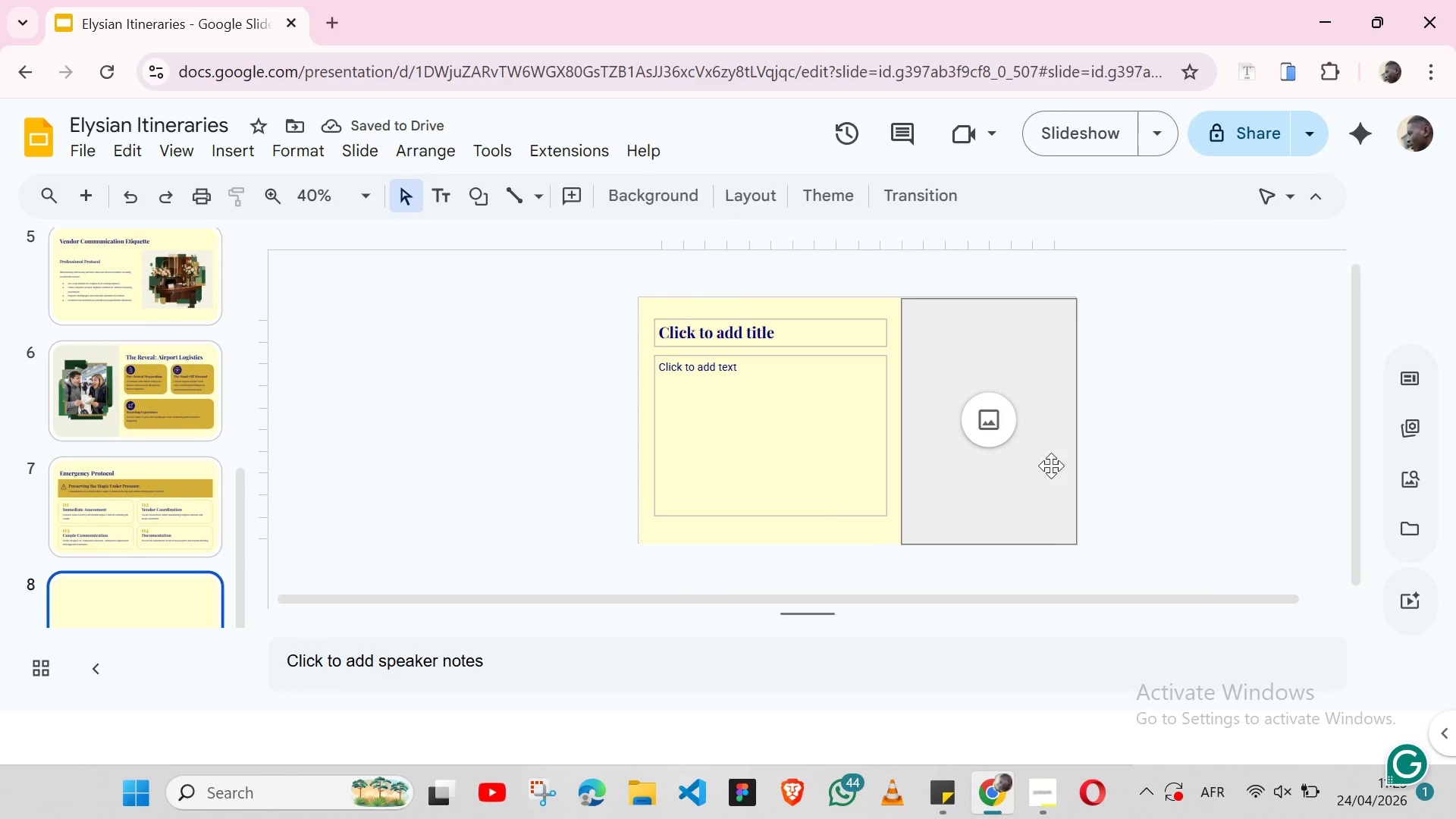 
left_click([1041, 797])